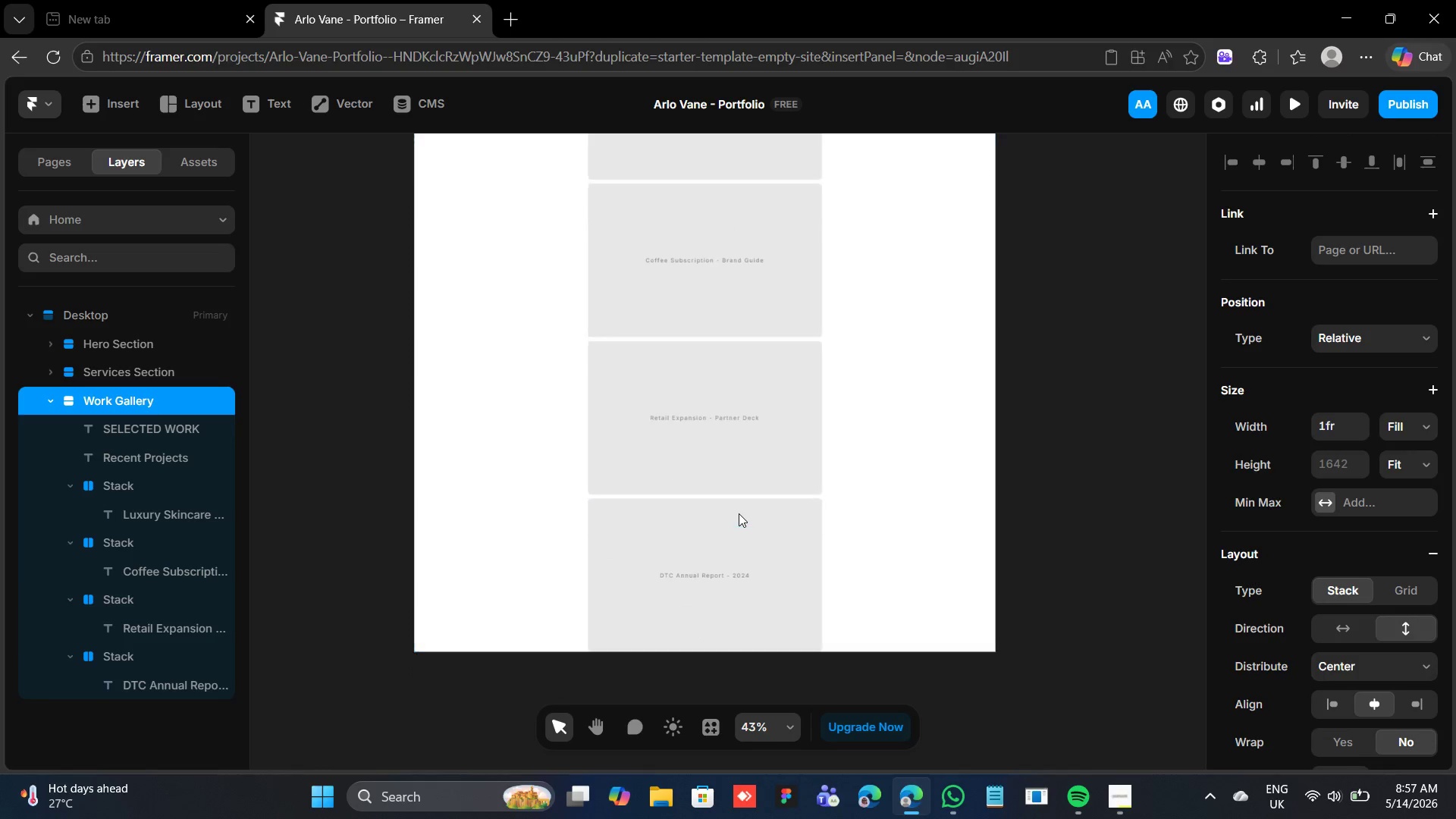 
scroll: coordinate [737, 511], scroll_direction: up, amount: 3.0
 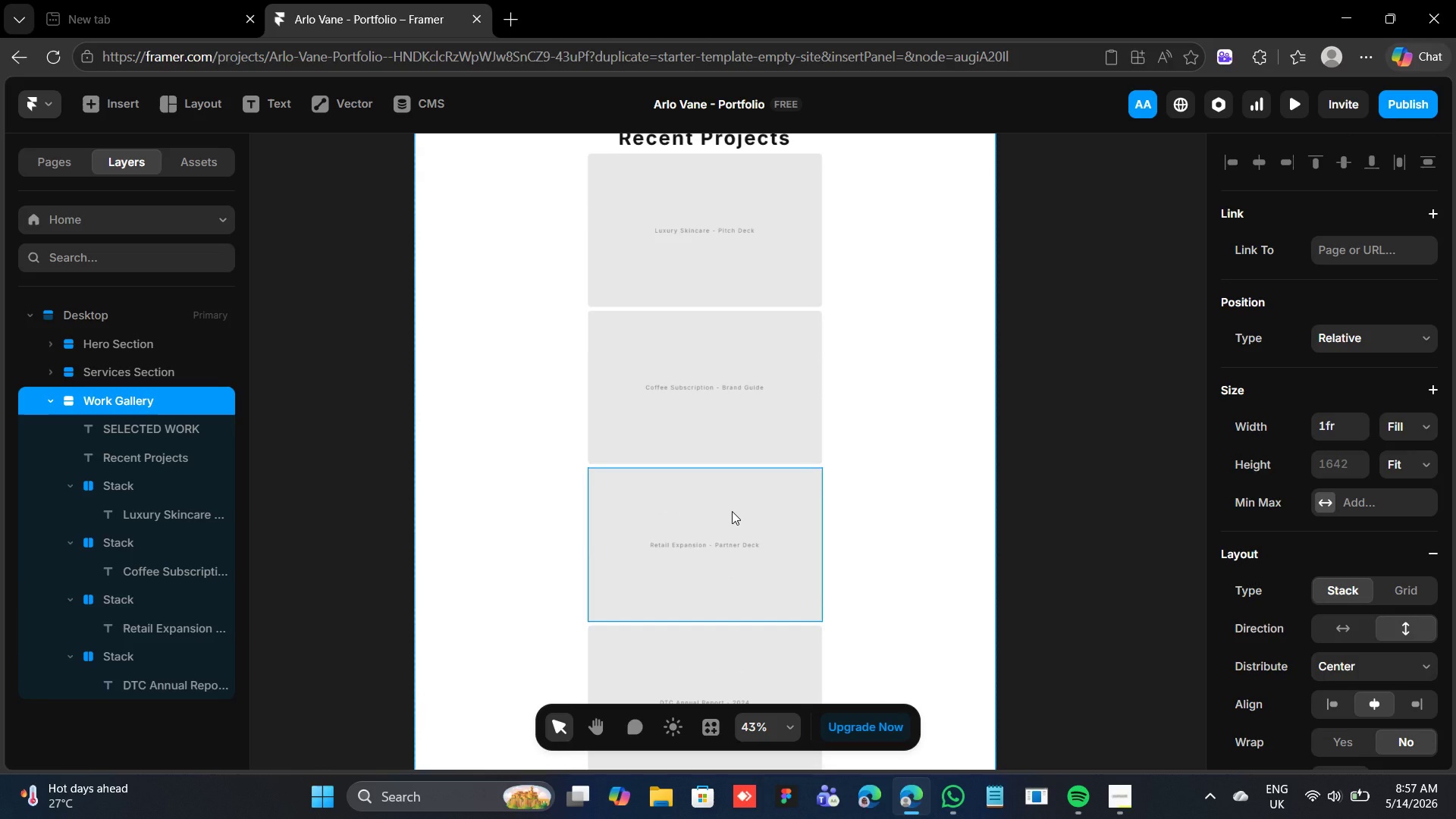 
wait(12.78)
 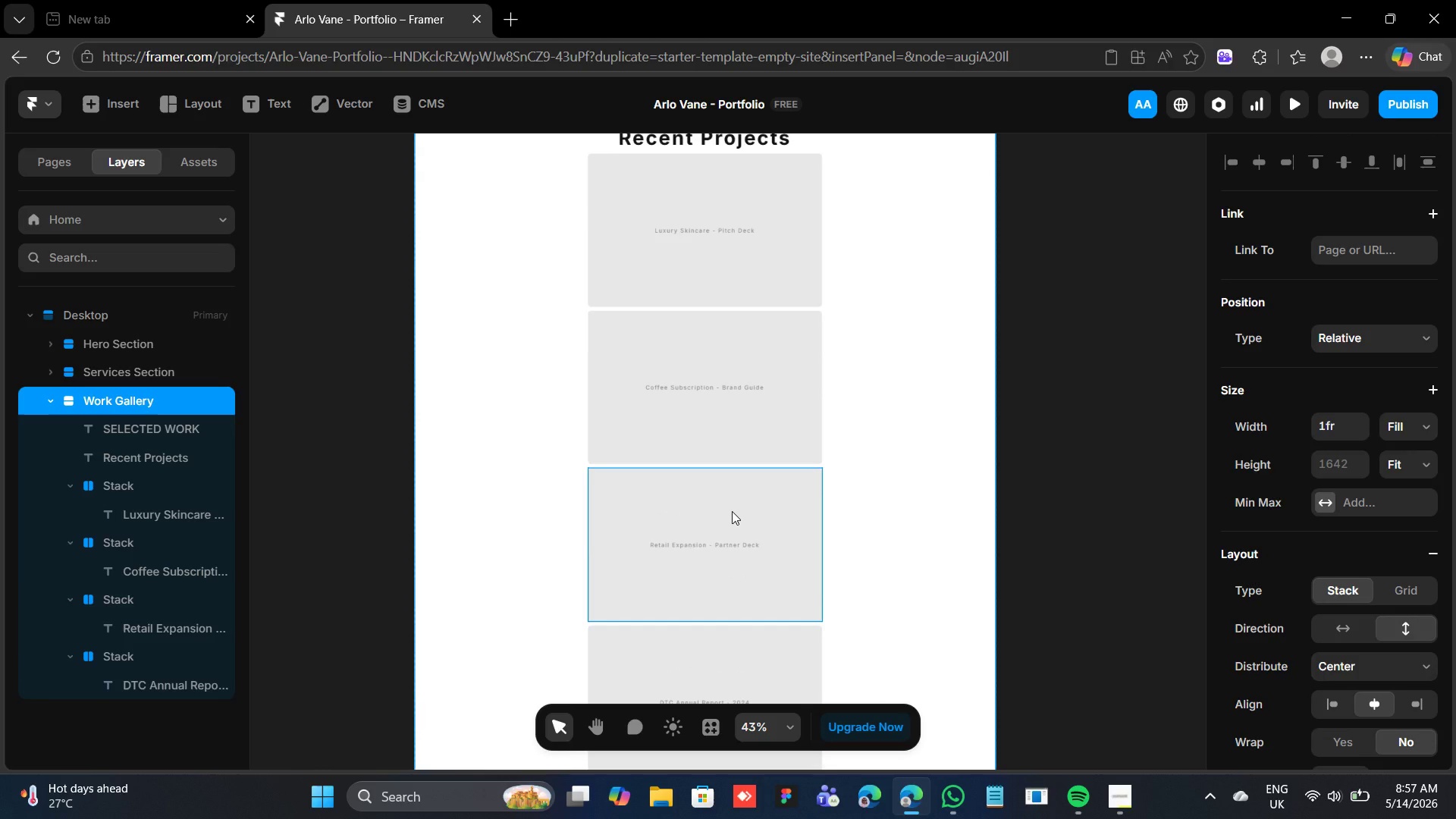 
left_click([742, 299])
 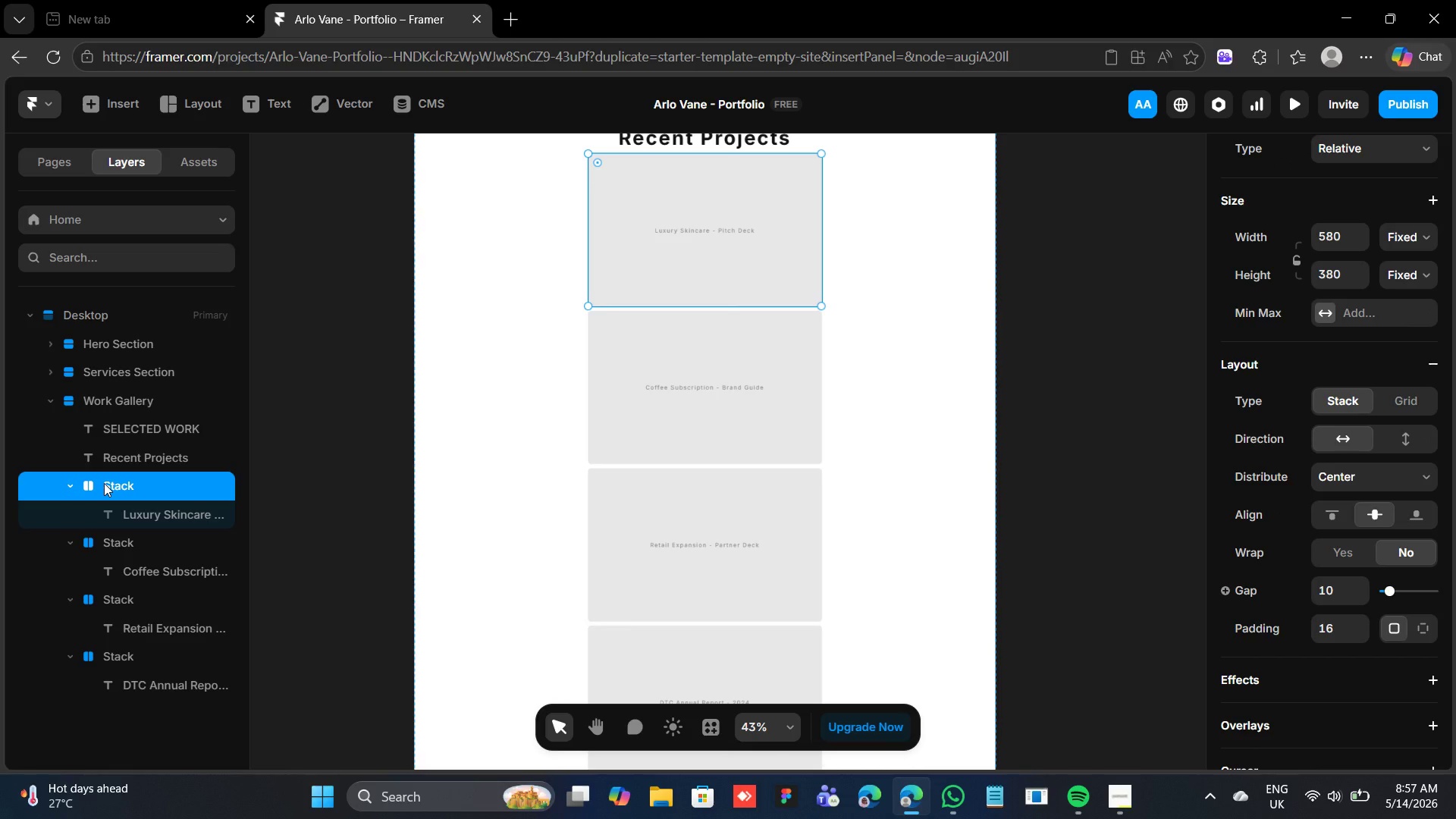 
double_click([104, 483])
 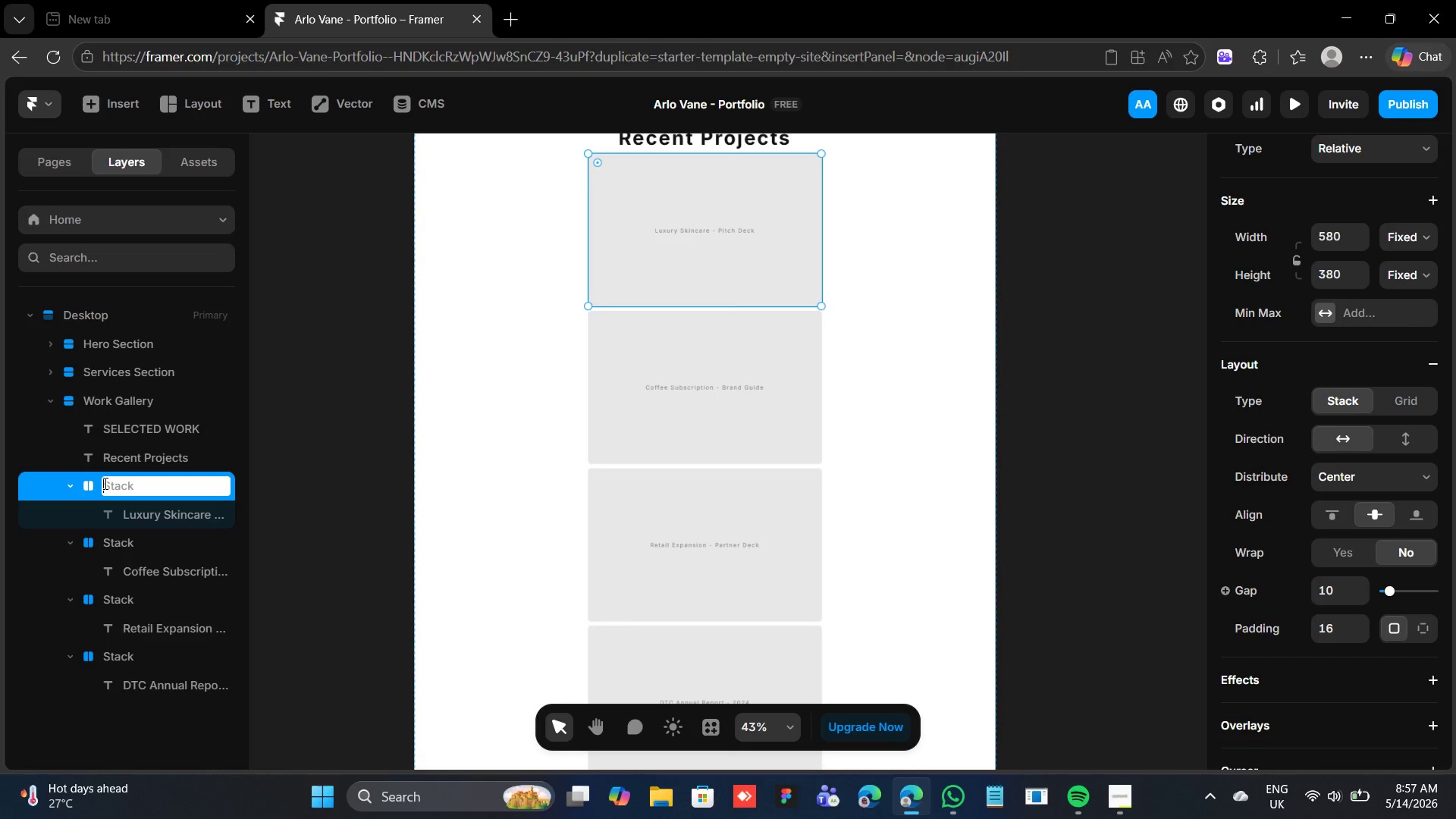 
type(Card 1)
 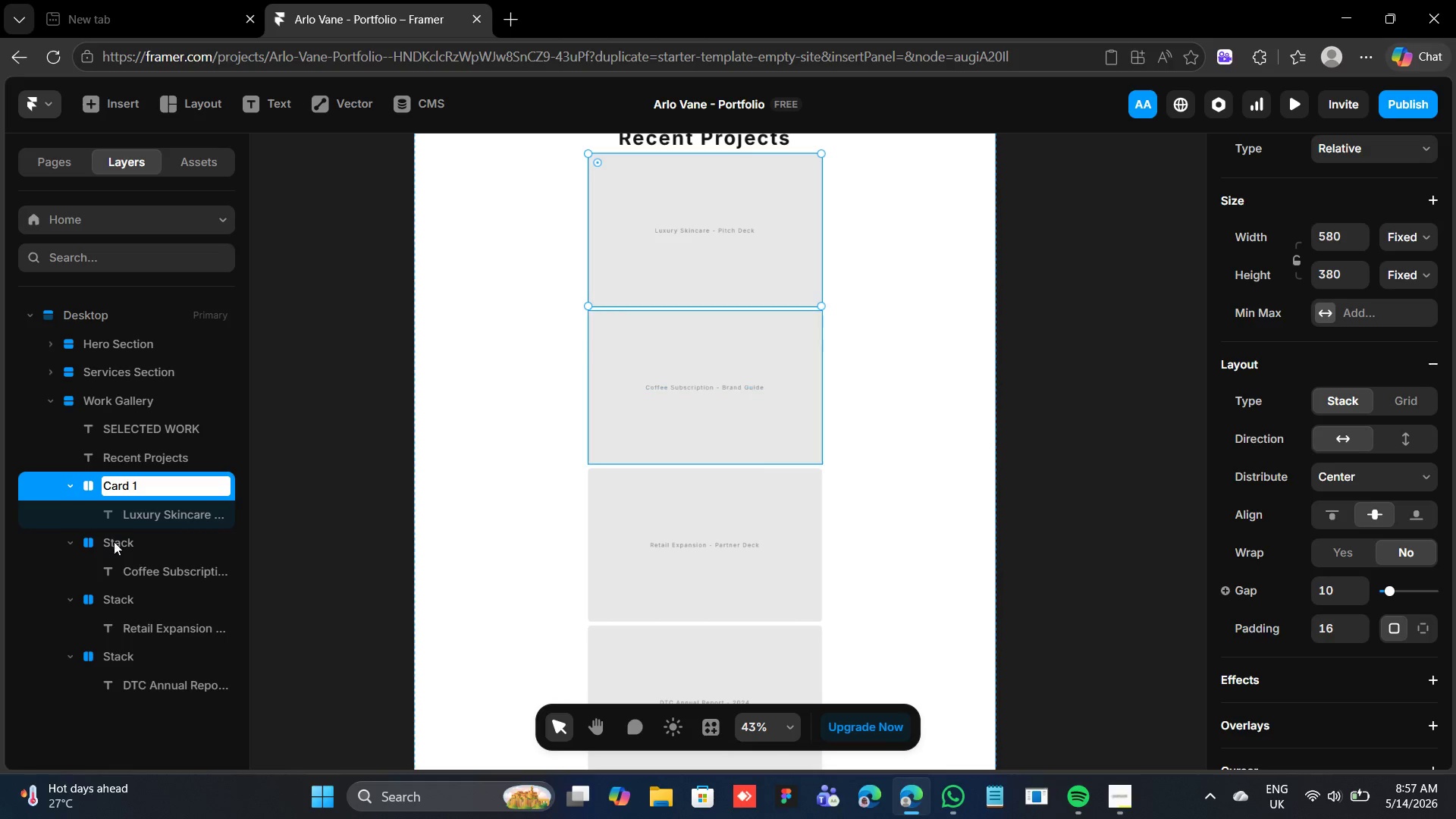 
left_click([111, 541])
 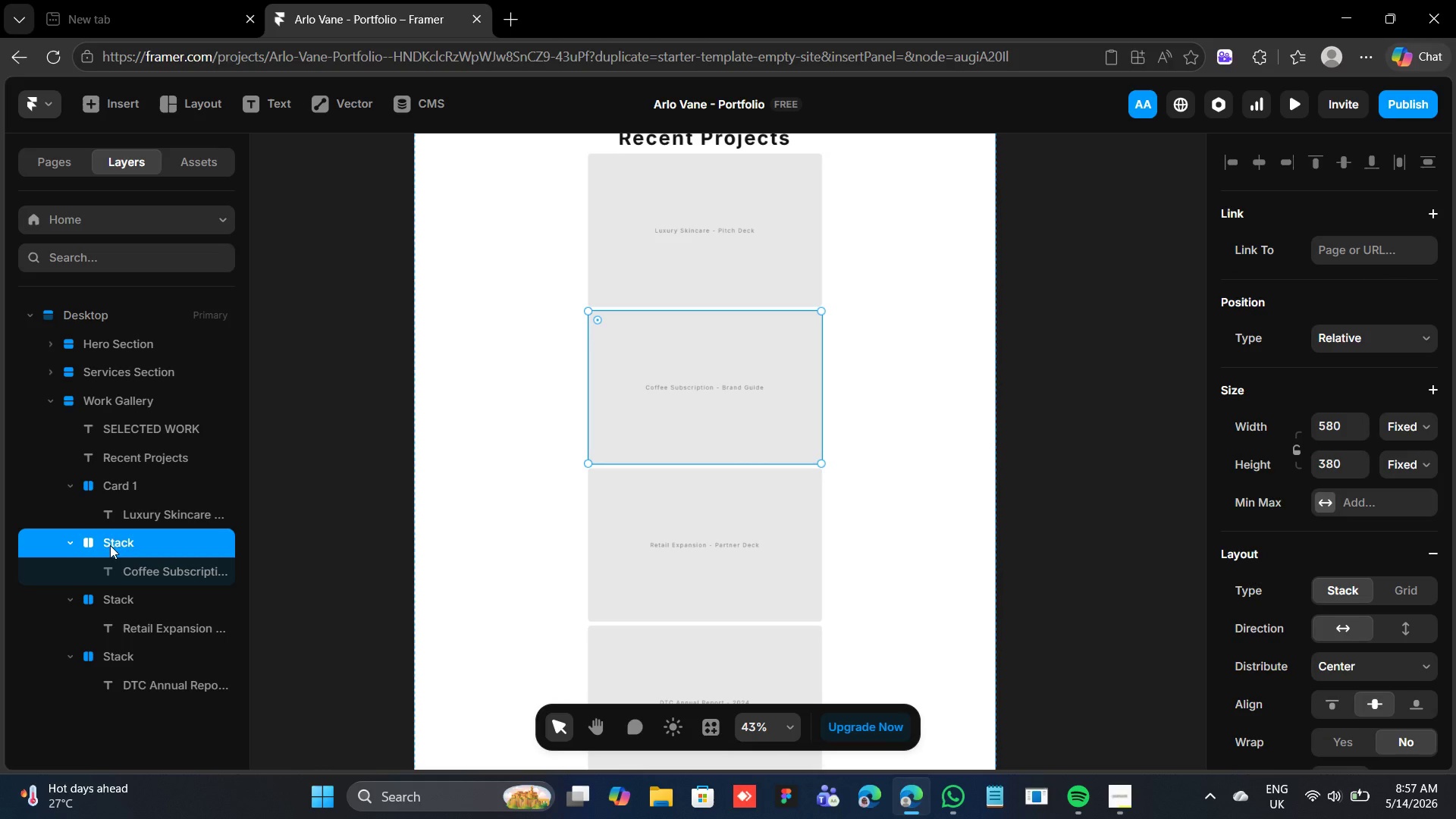 
double_click([110, 545])
 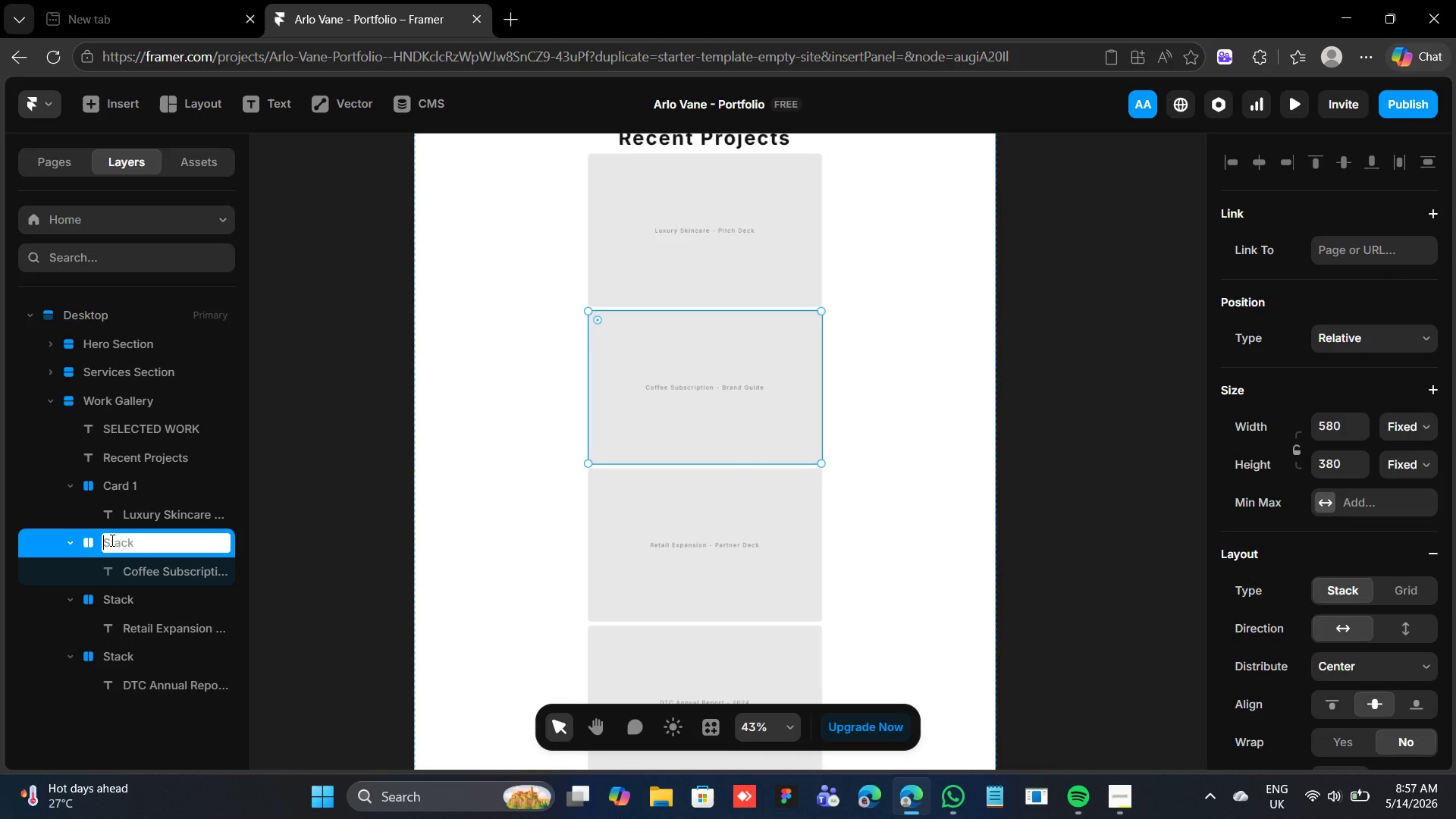 
type(Card 2)
 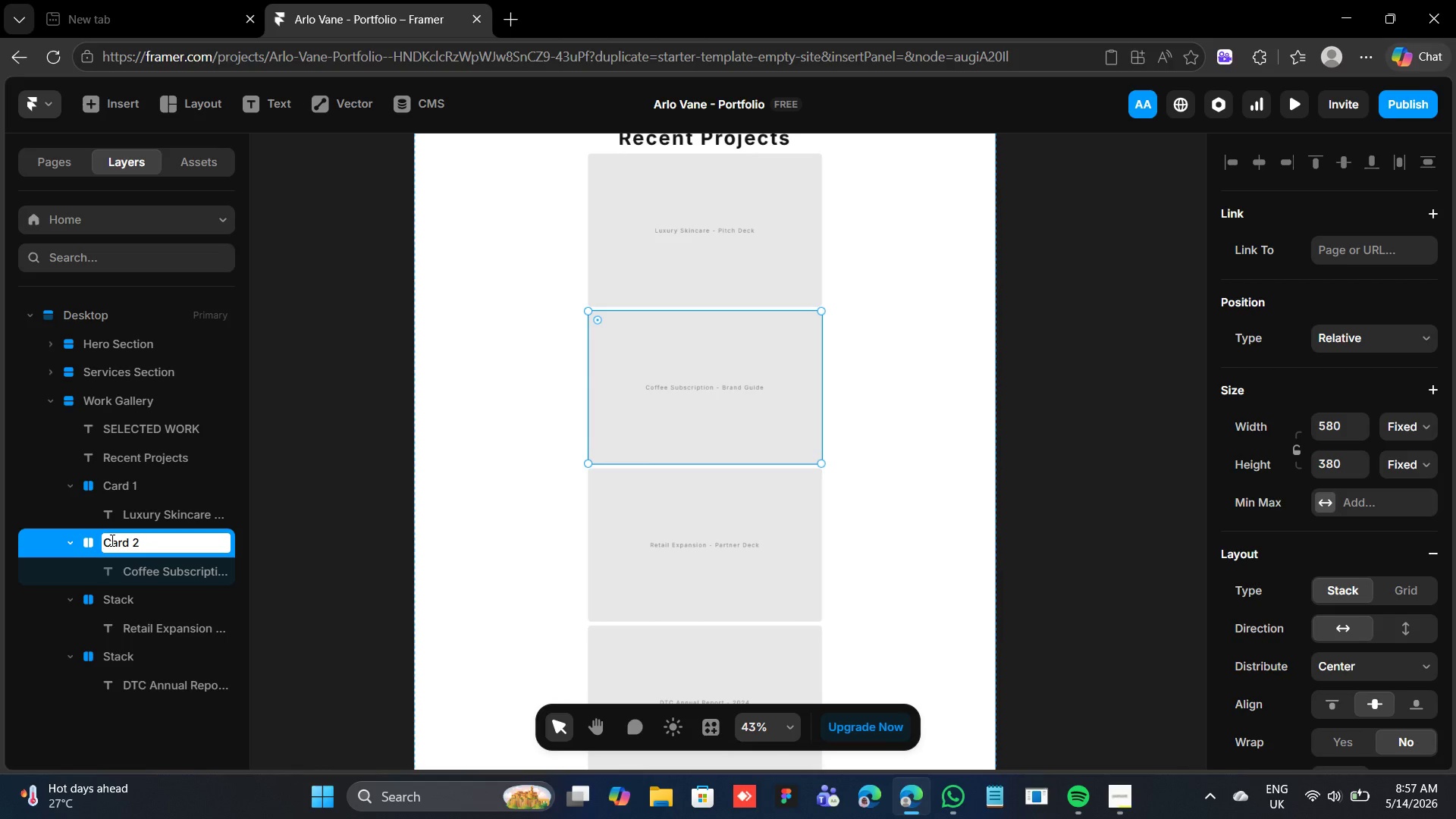 
key(Enter)
 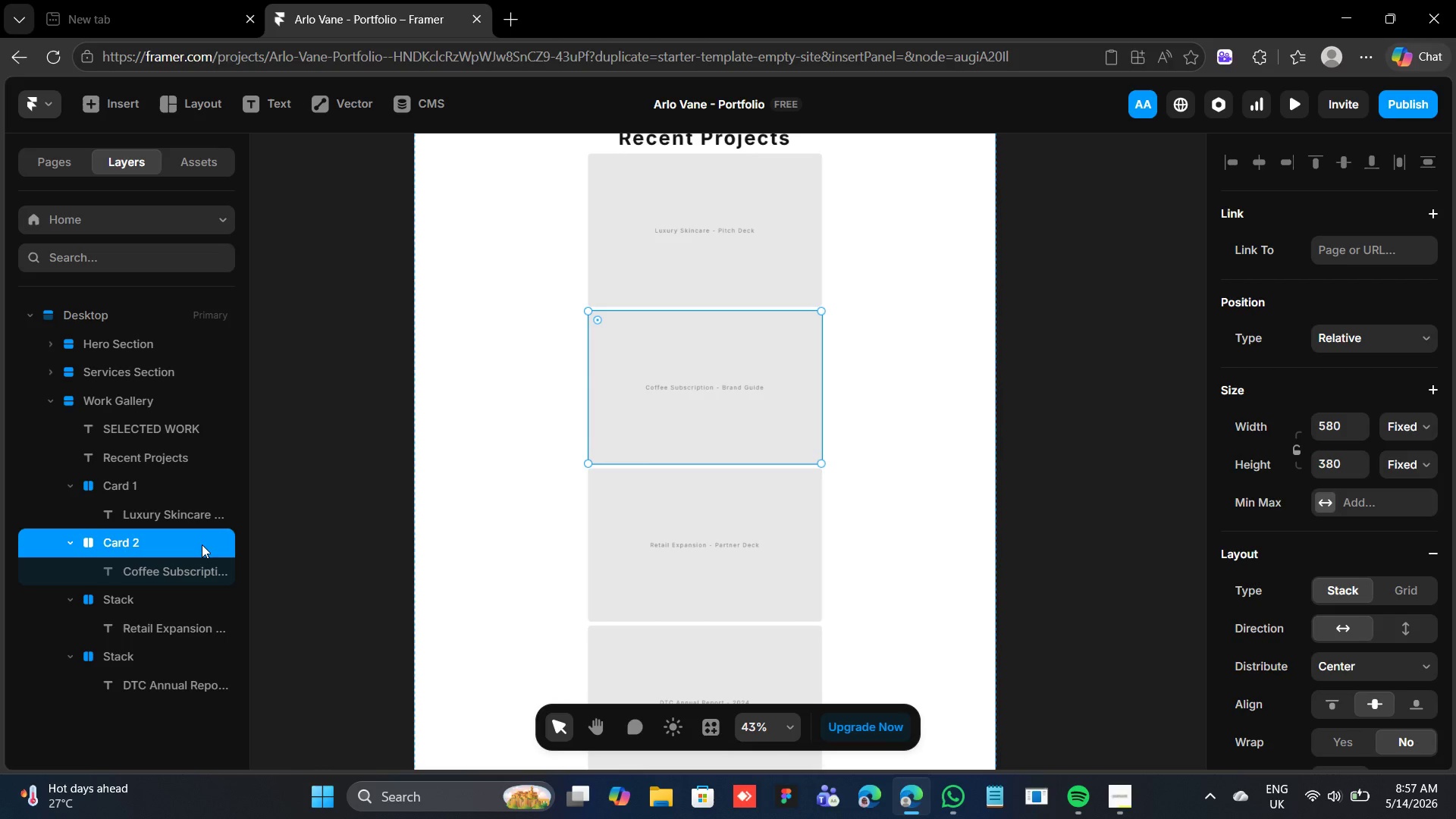 
left_click([146, 611])
 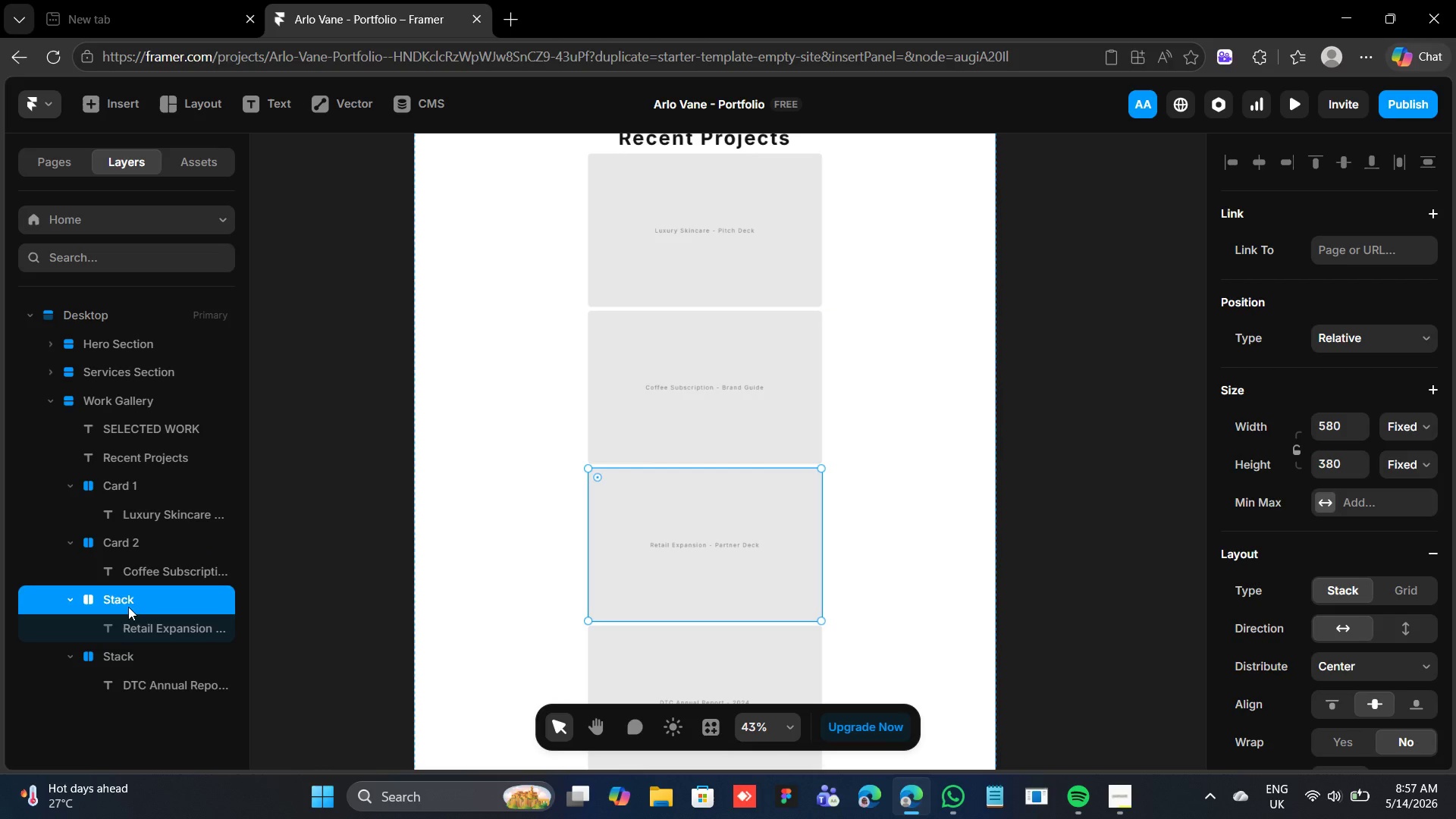 
double_click([128, 607])
 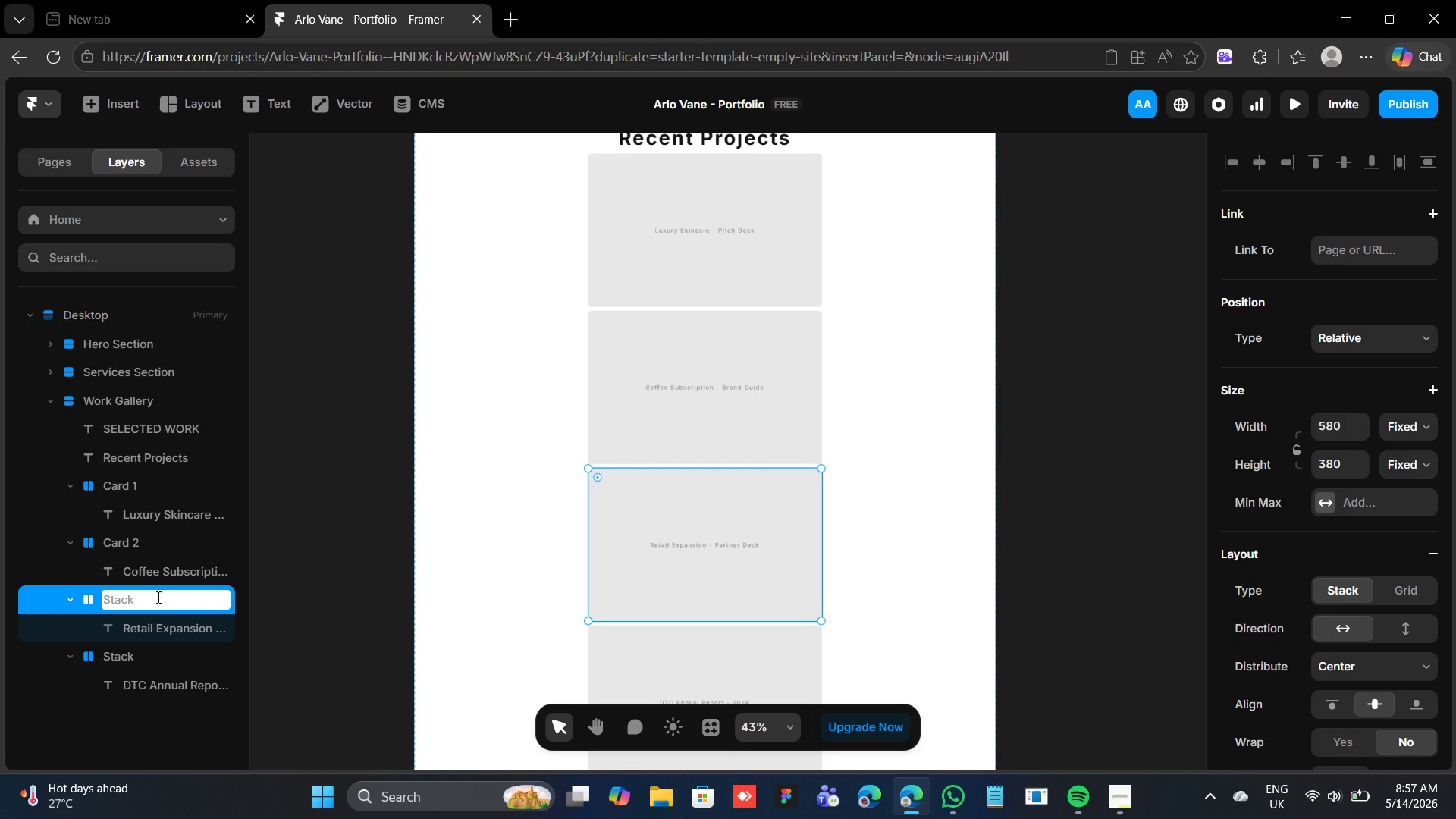 
type(Card 3)
 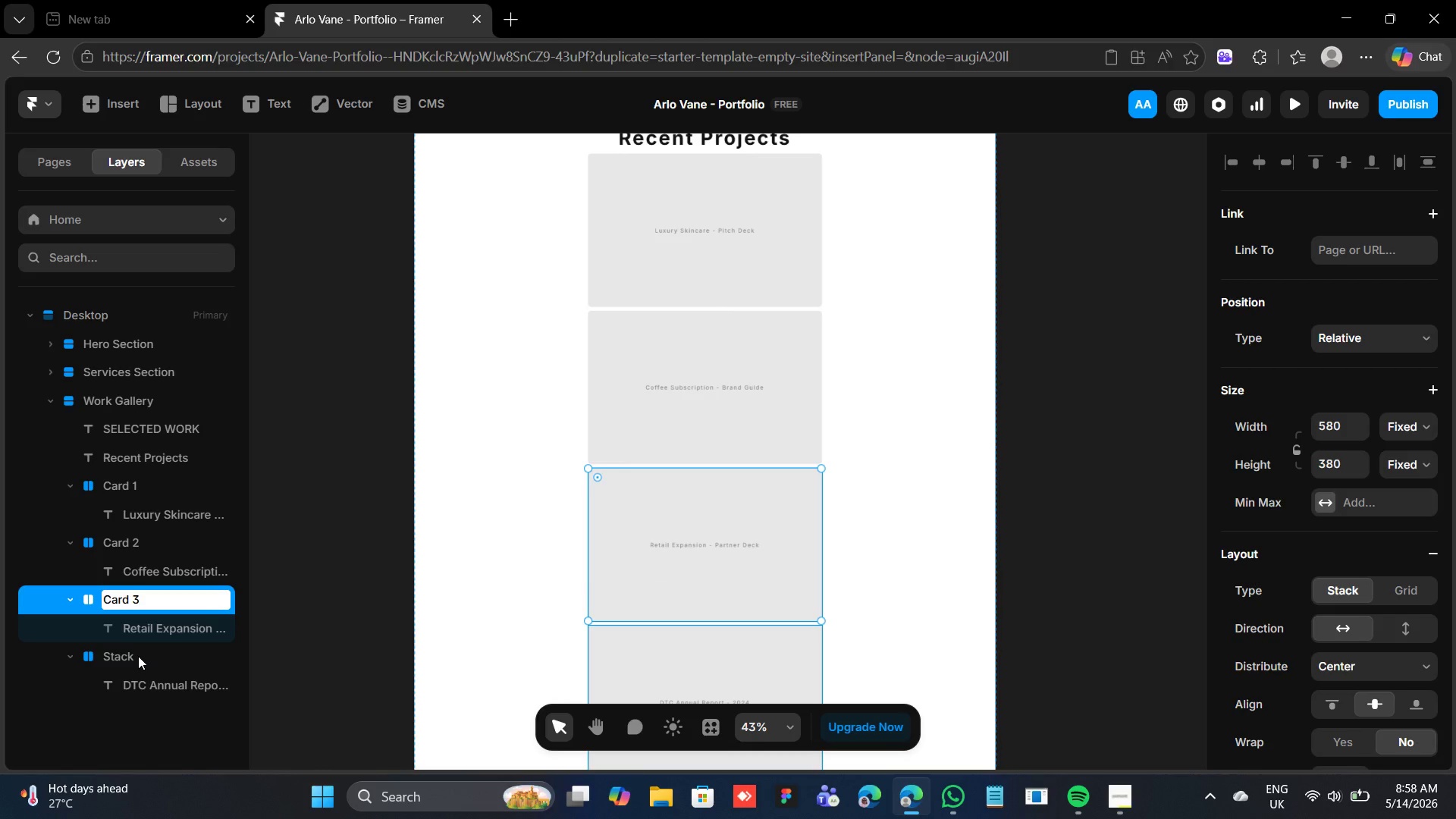 
double_click([138, 656])
 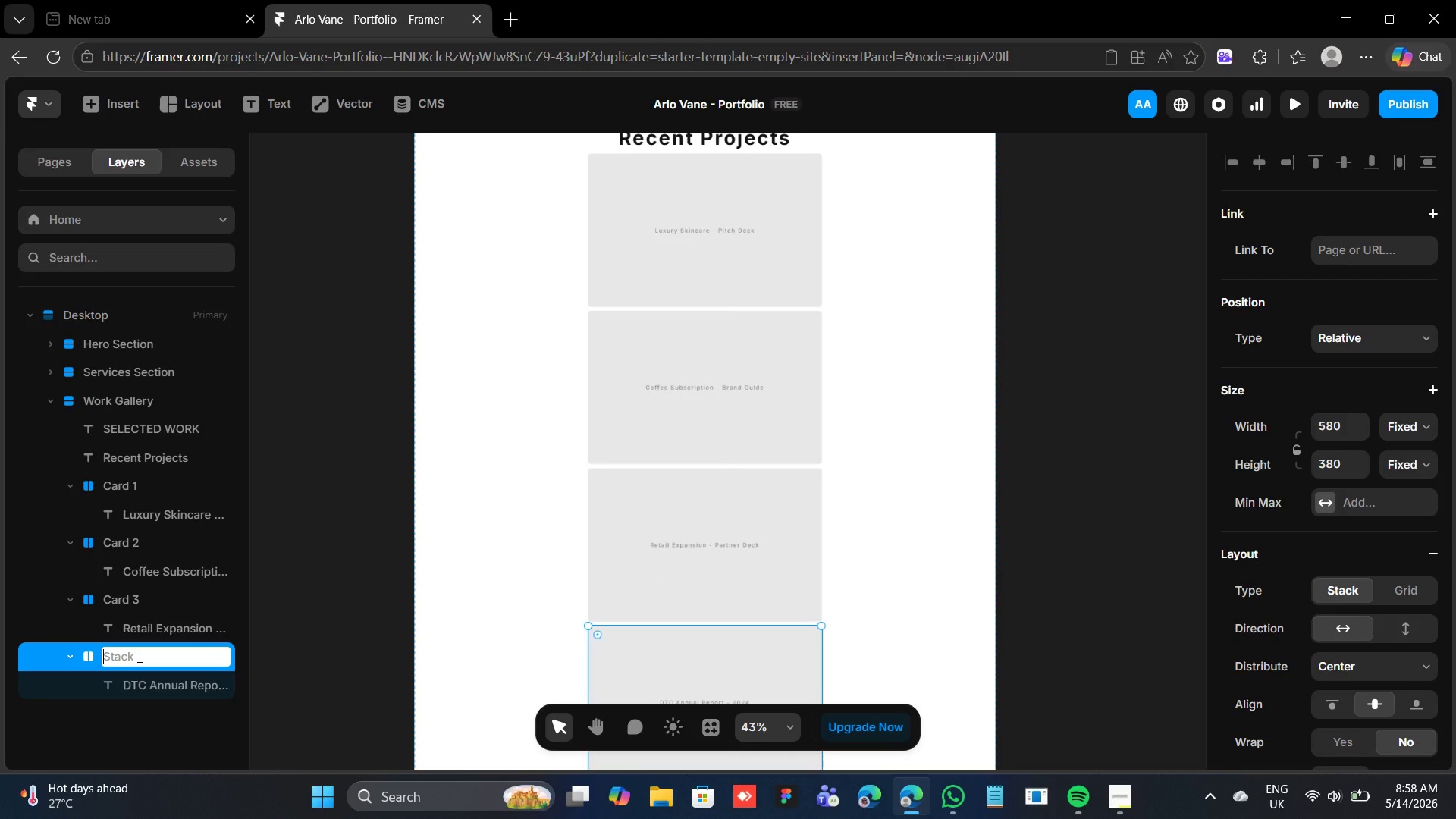 
type(Card 4)
 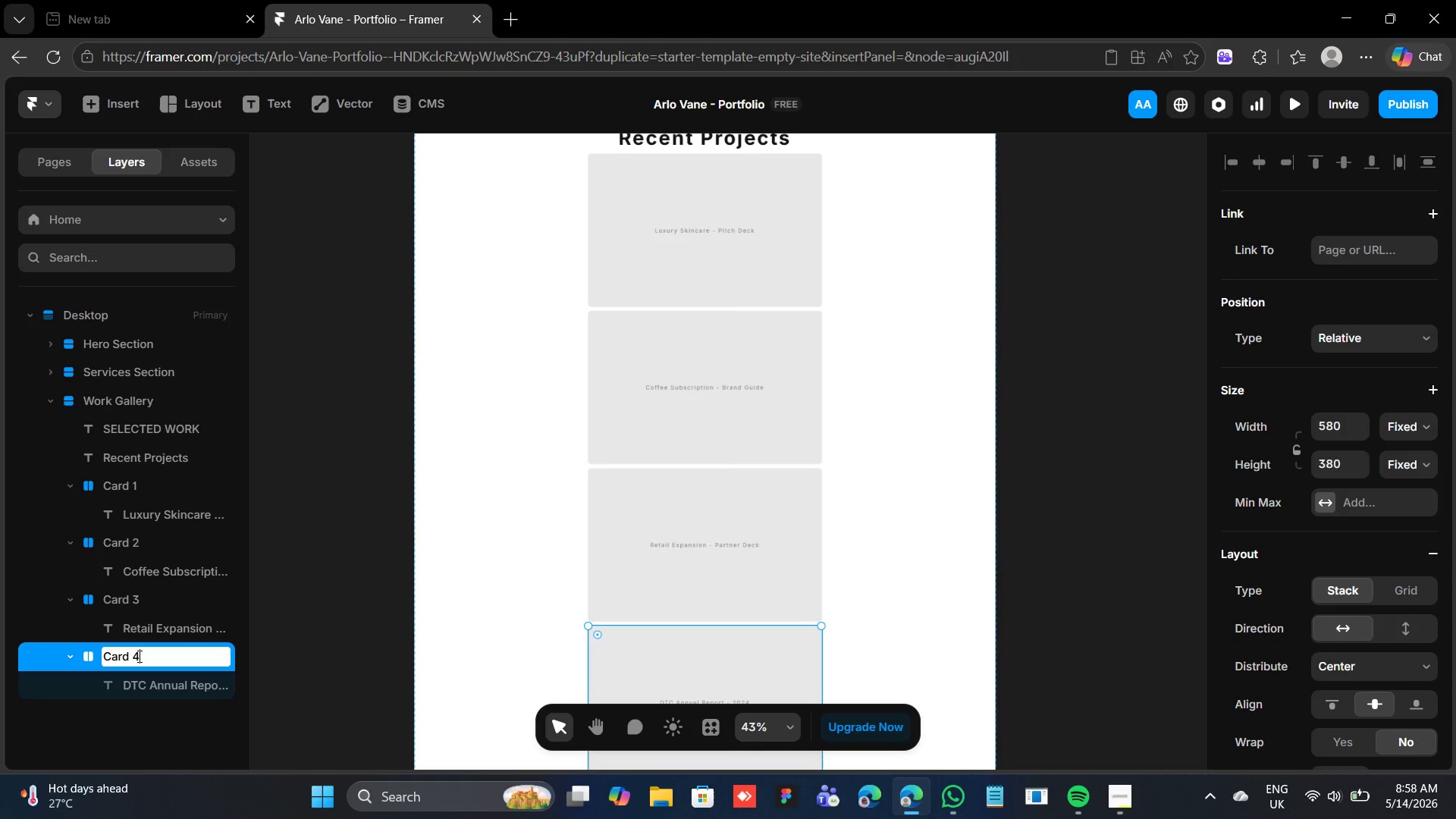 
key(Enter)
 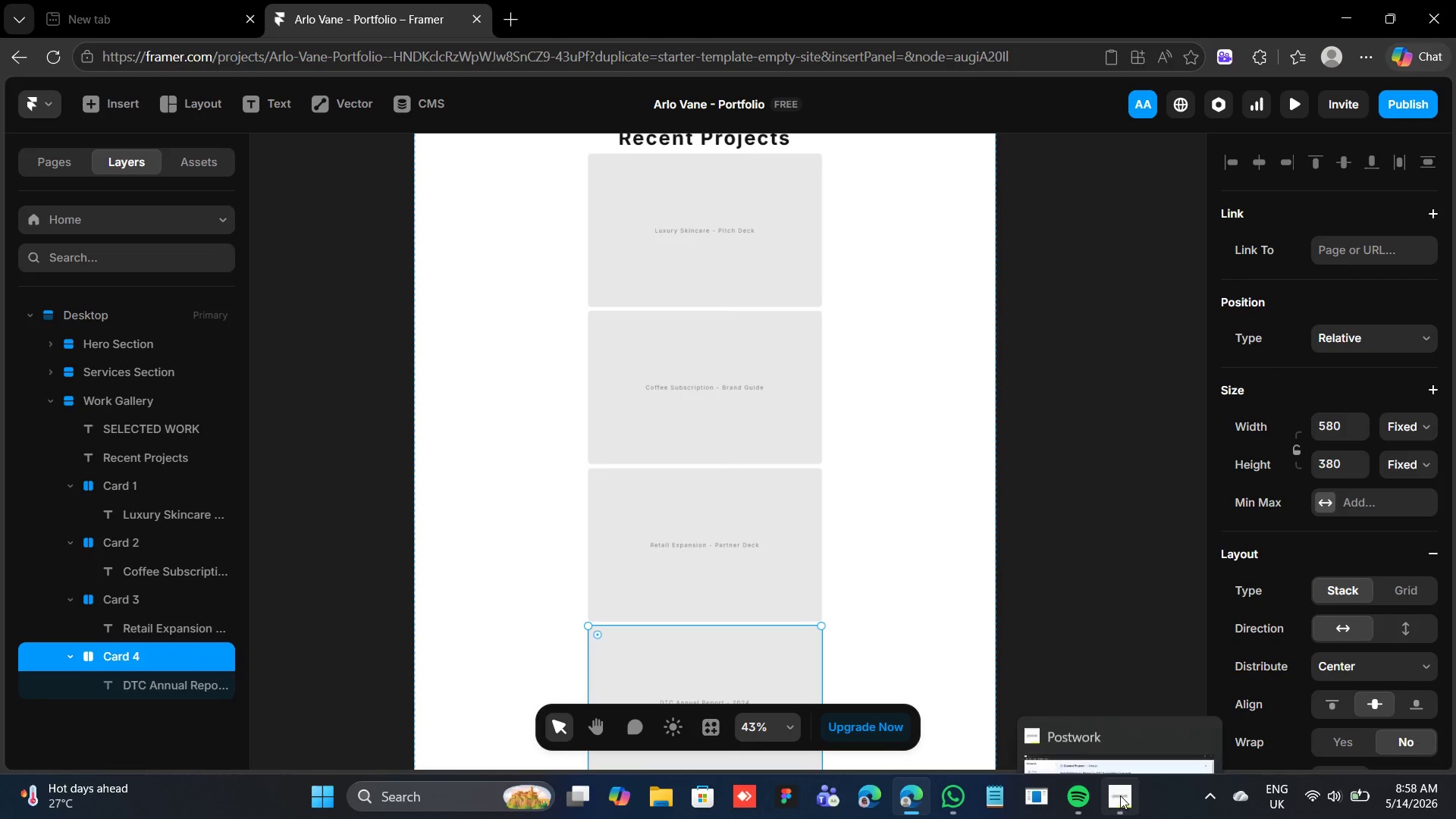 
left_click([1120, 795])